 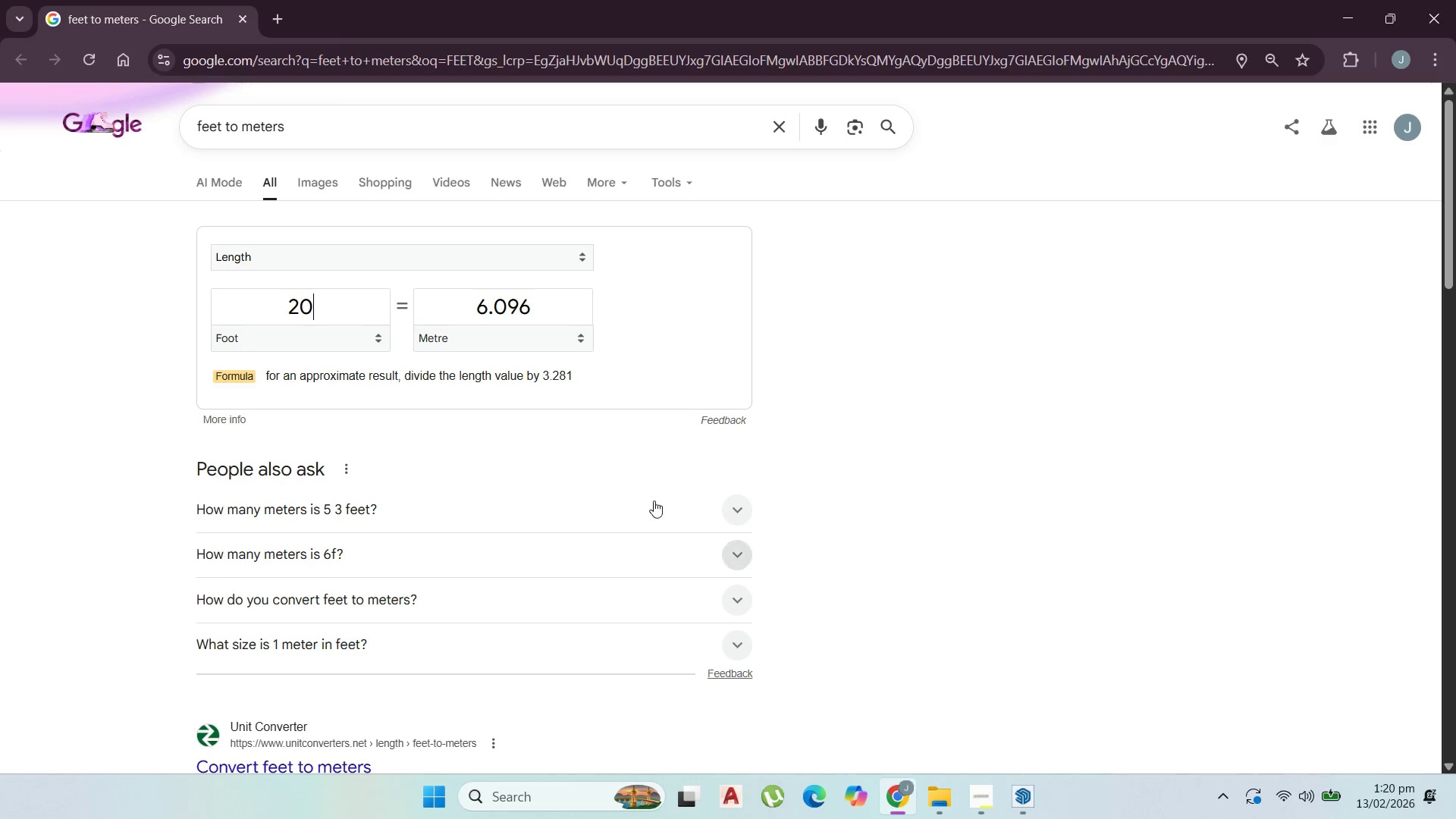 
left_click_drag(start_coordinate=[306, 310], to_coordinate=[196, 308])
 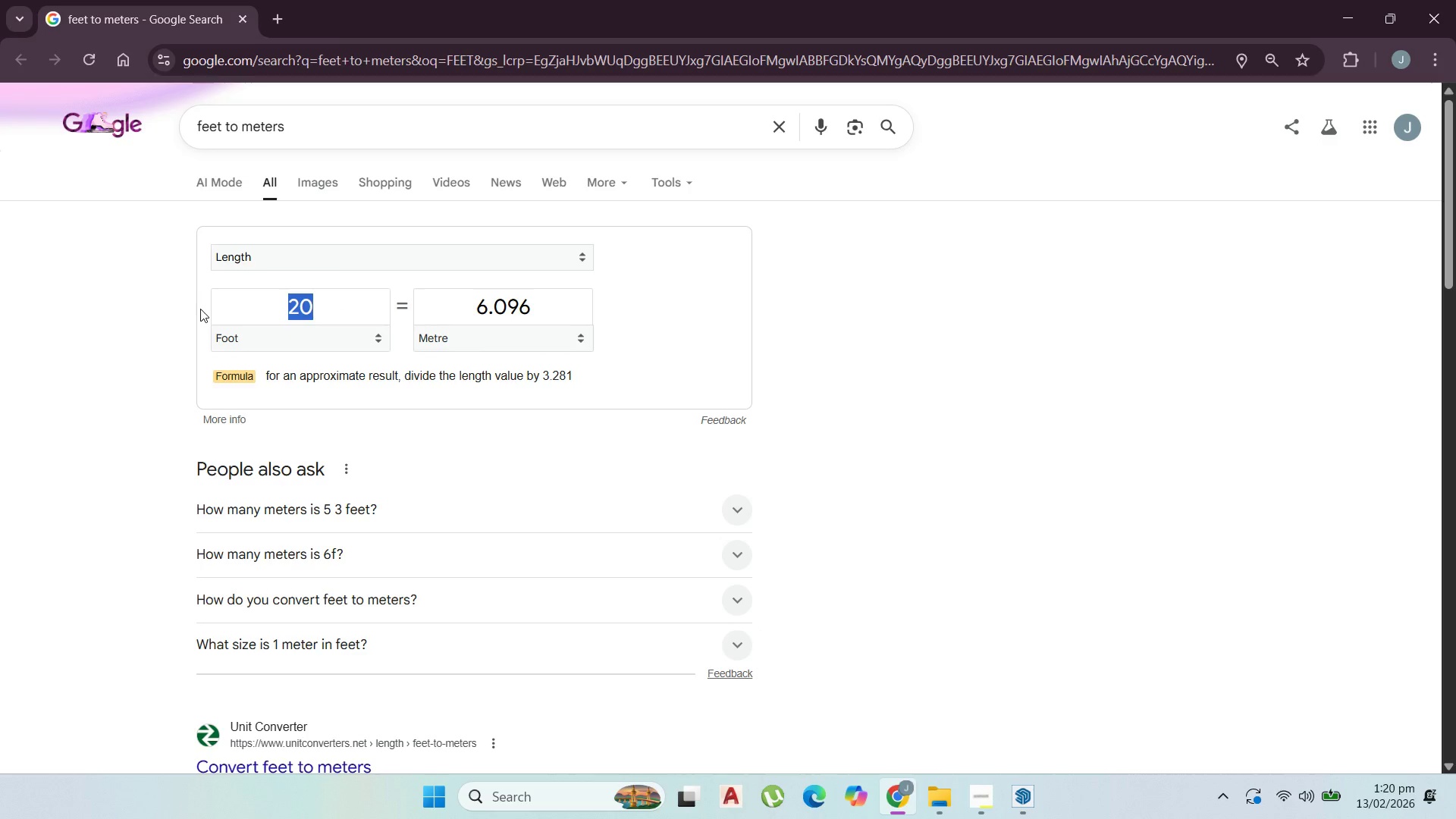 
key(9)
 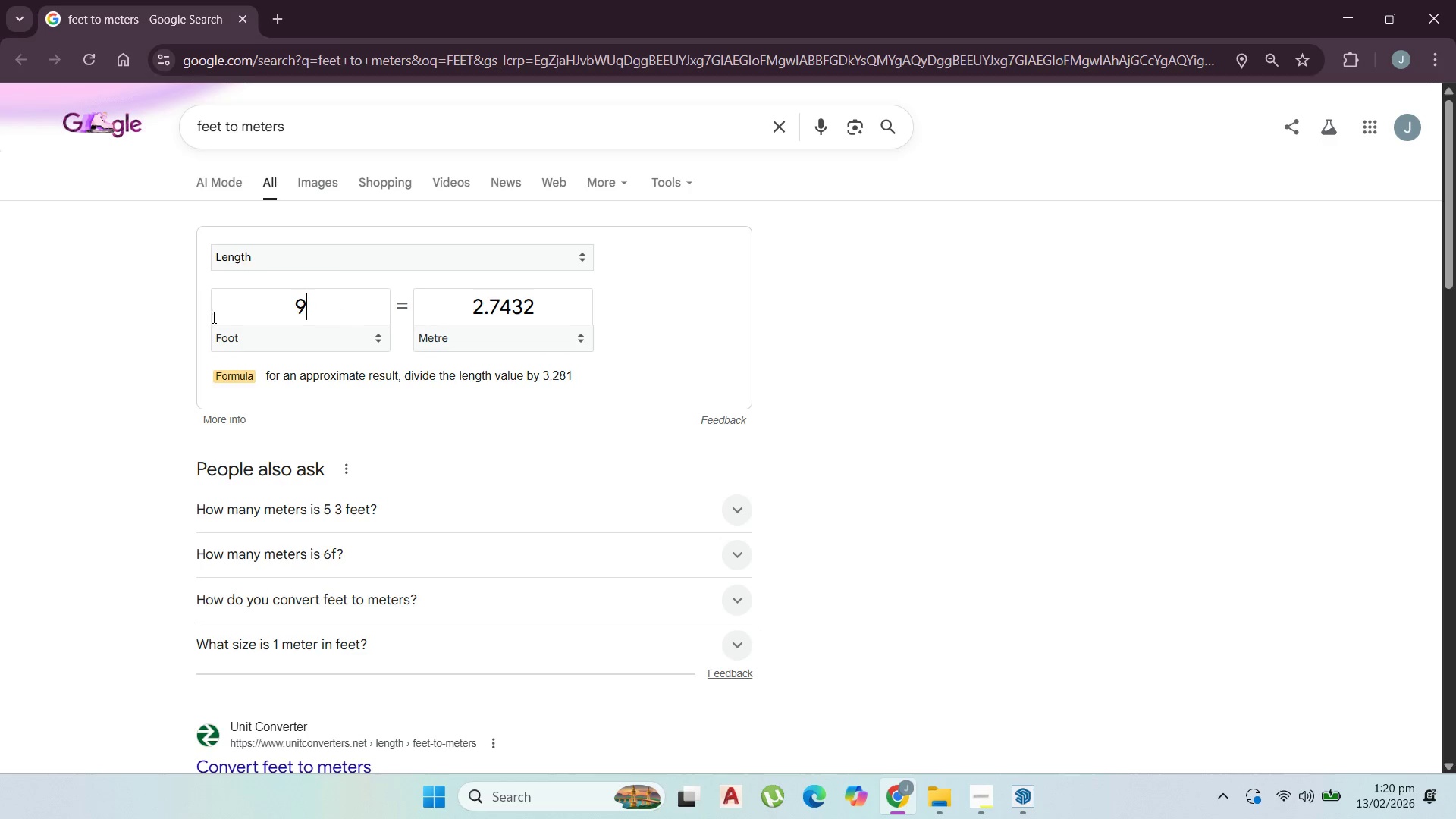 
key(Period)
 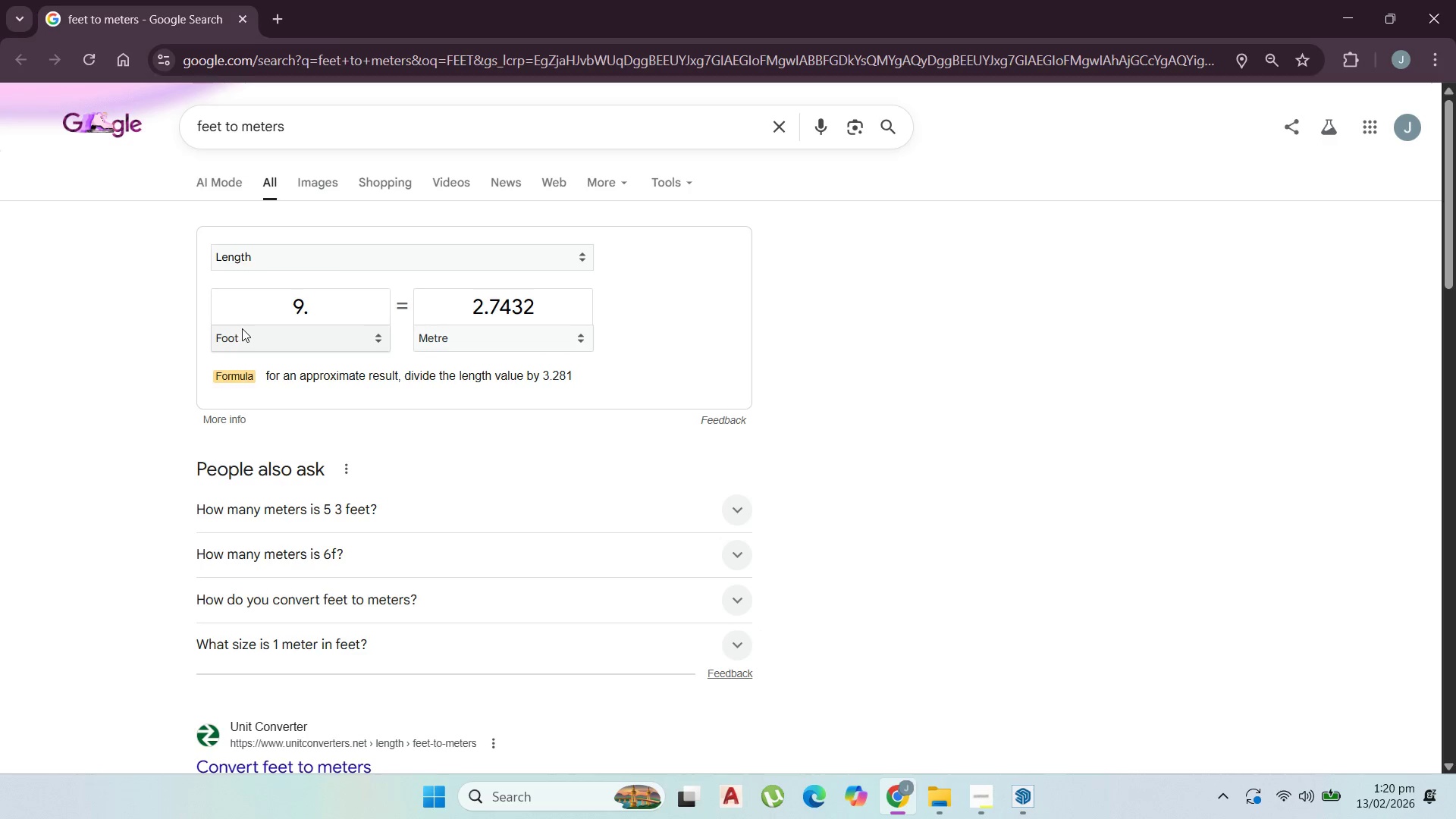 
key(5)
 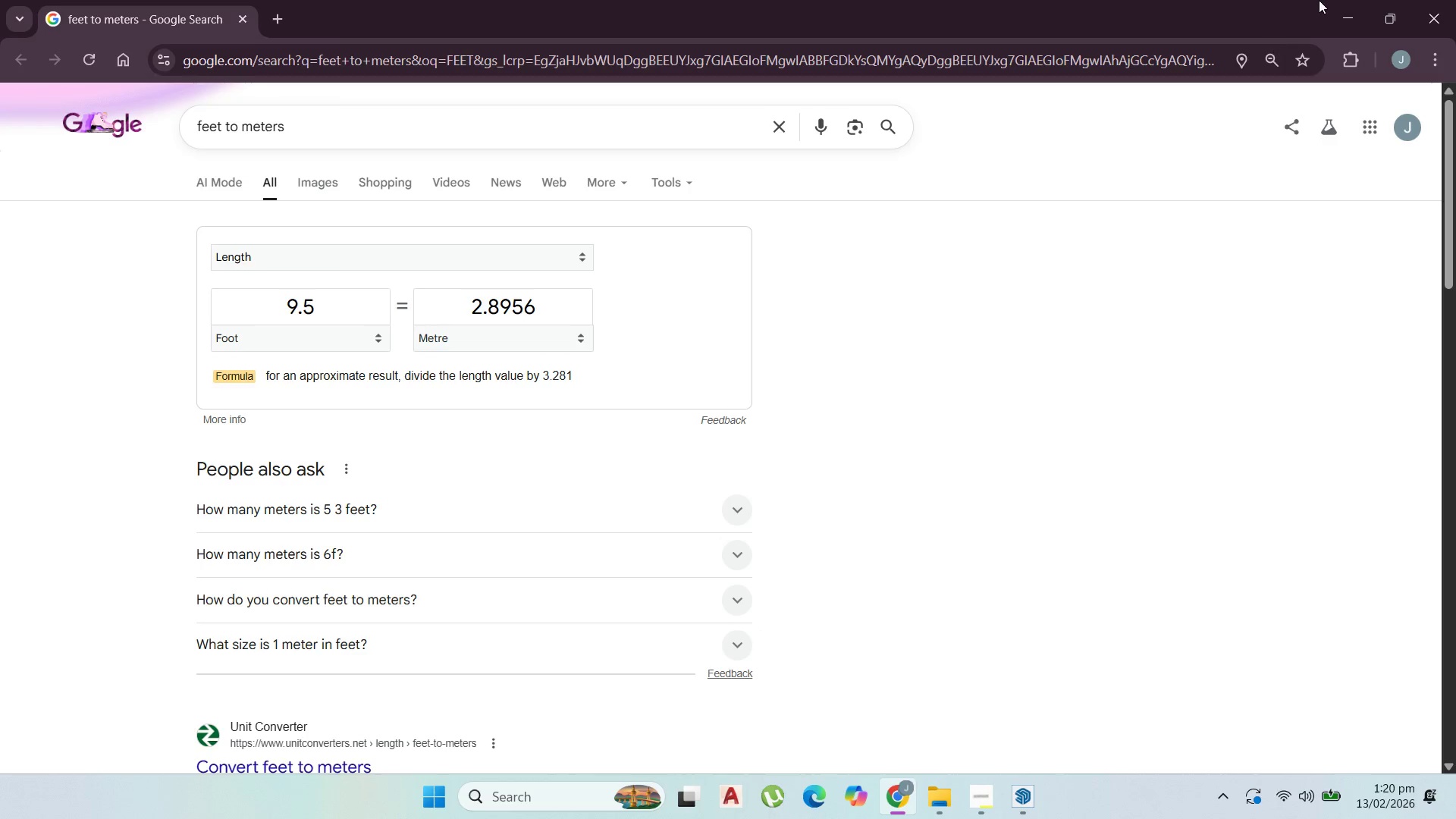 
left_click([1345, 16])
 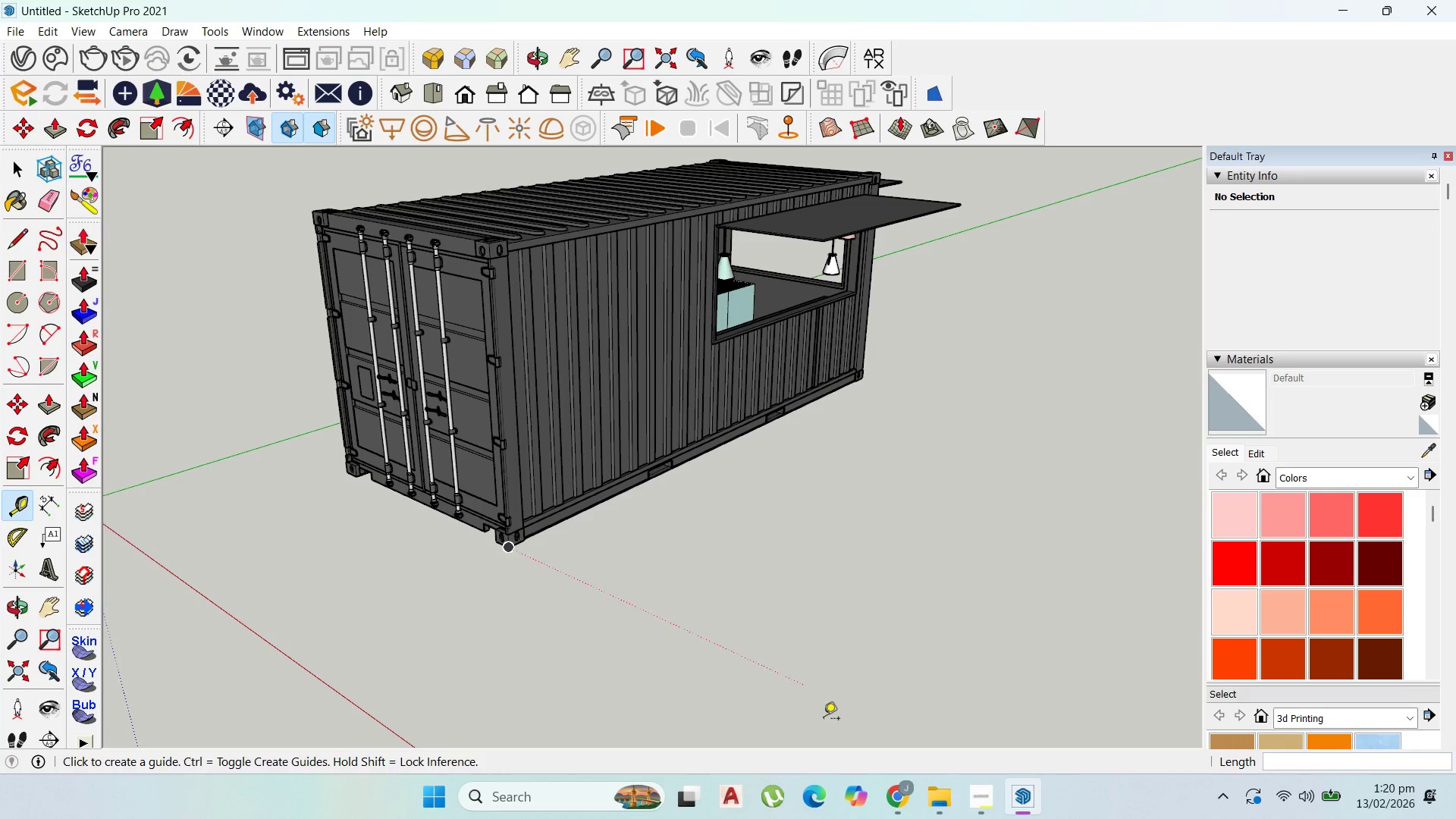 
left_click([986, 805])